 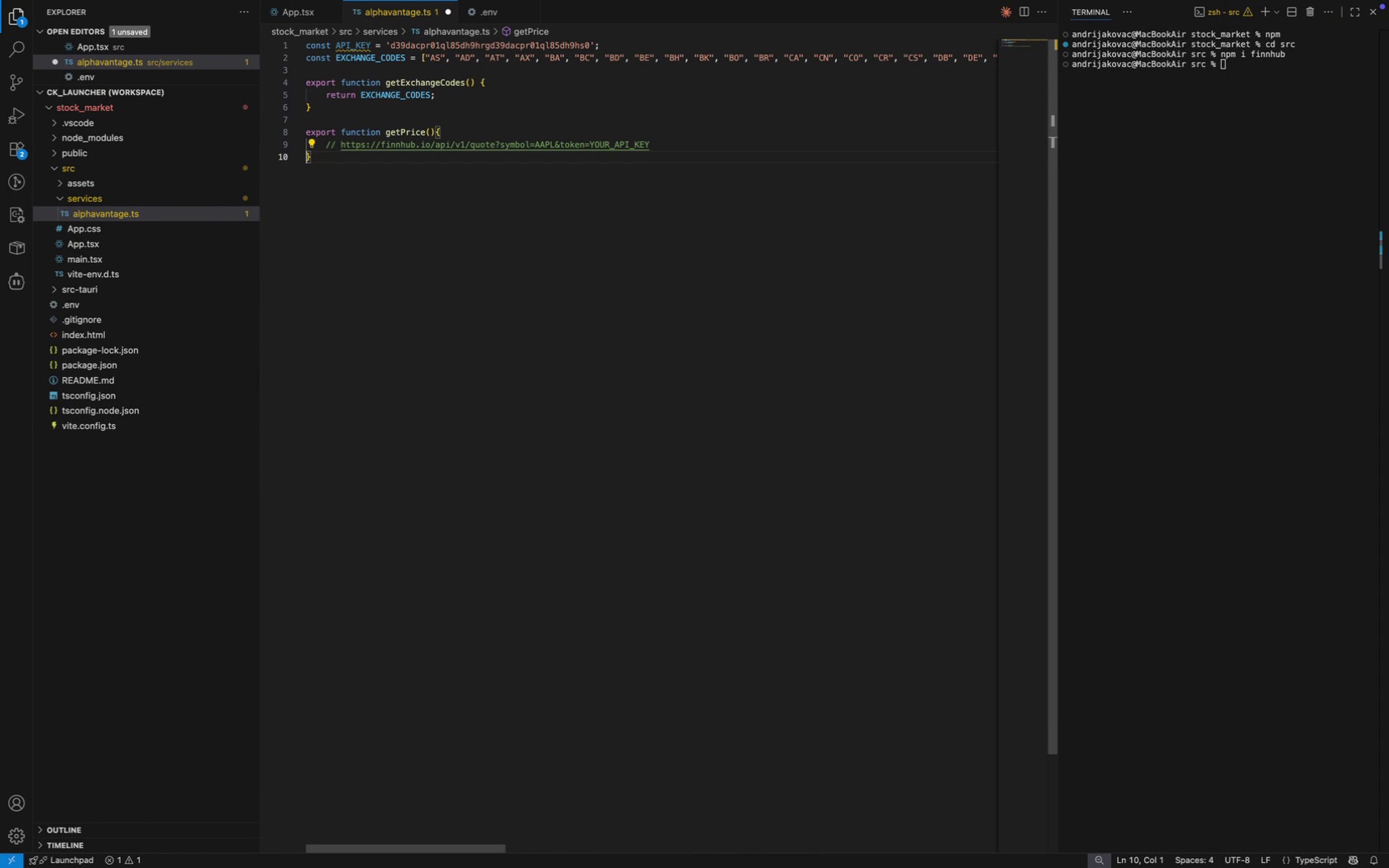 
key(ArrowUp)
 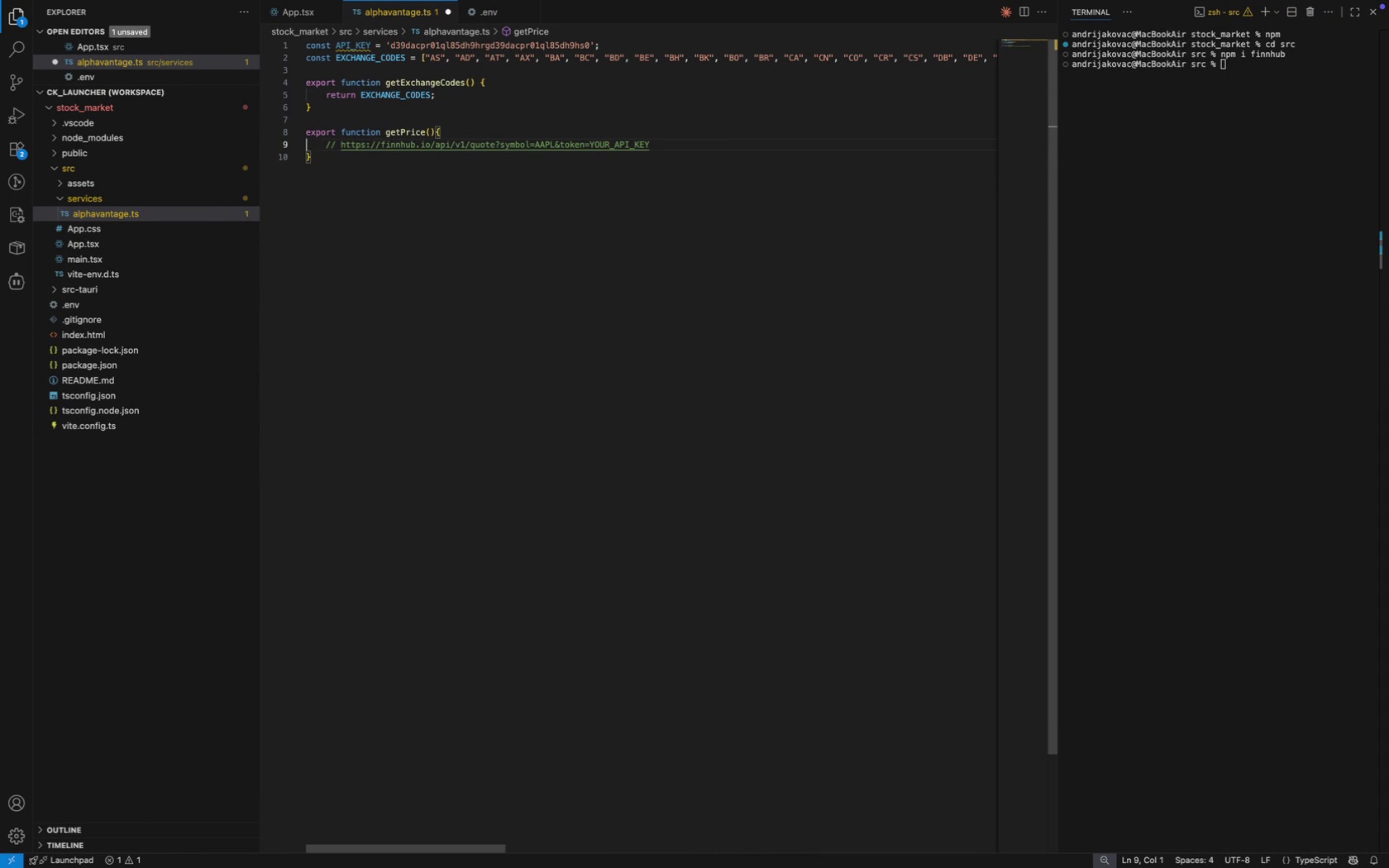 
key(ArrowLeft)
 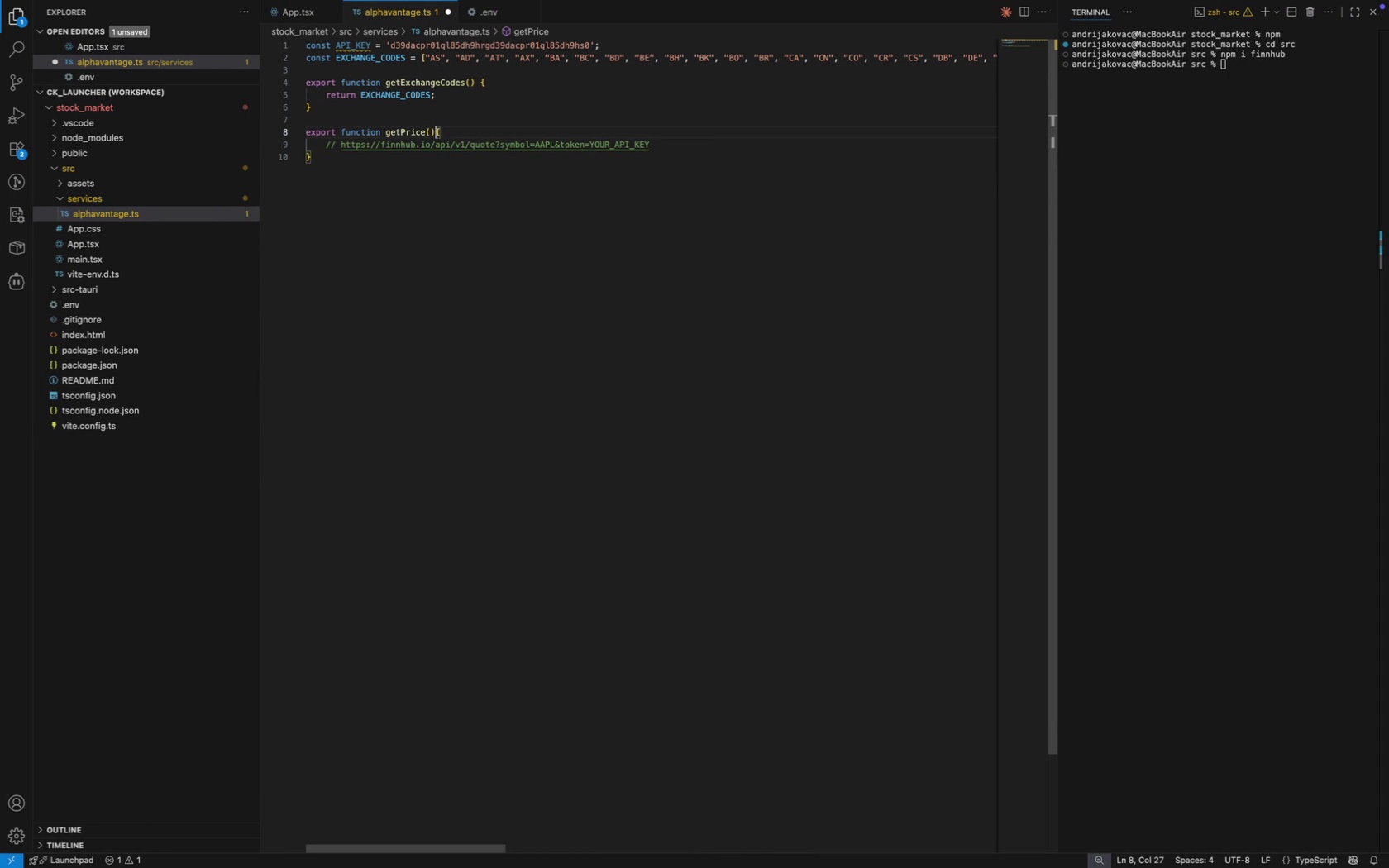 
key(ArrowLeft)
 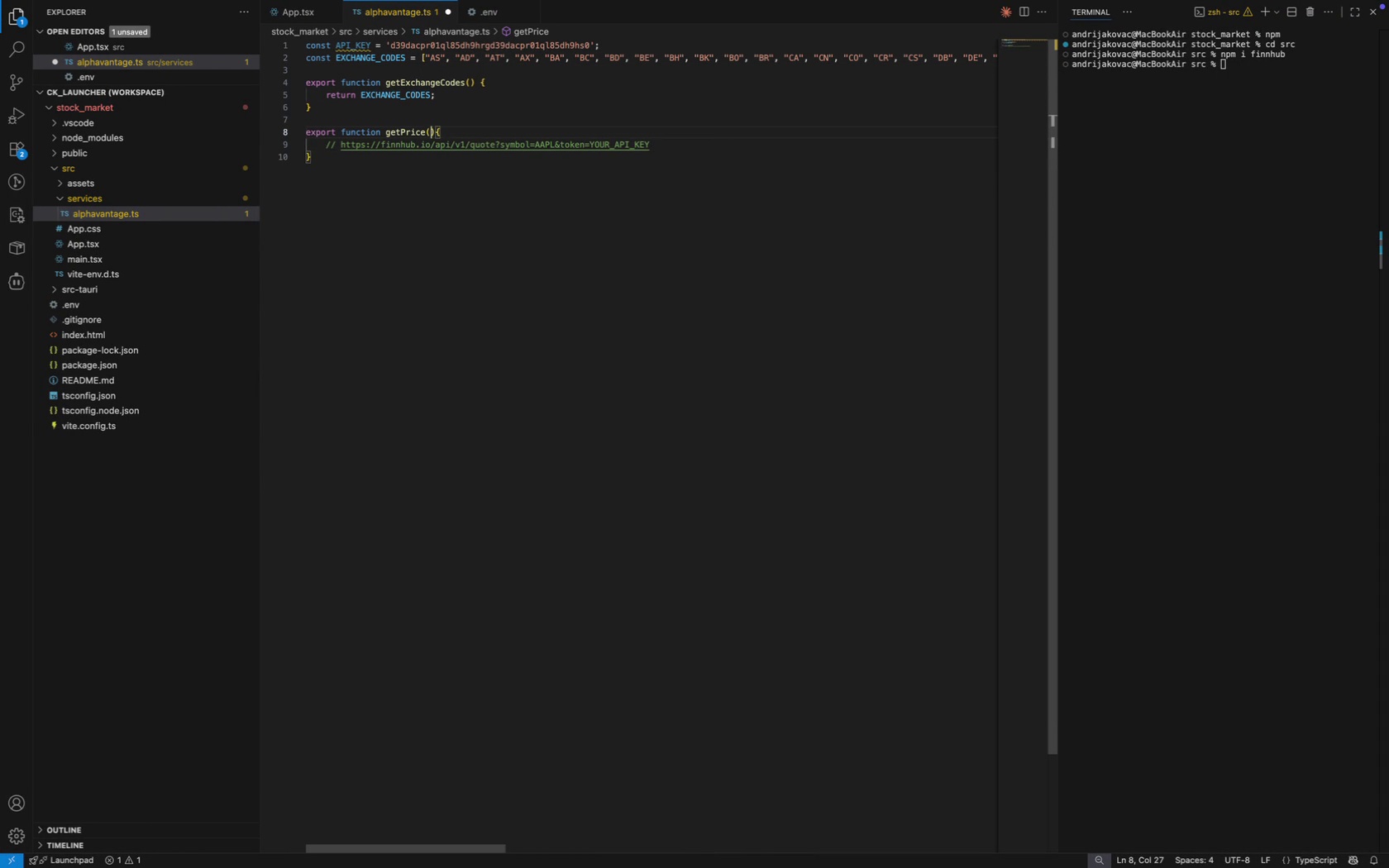 
key(ArrowLeft)
 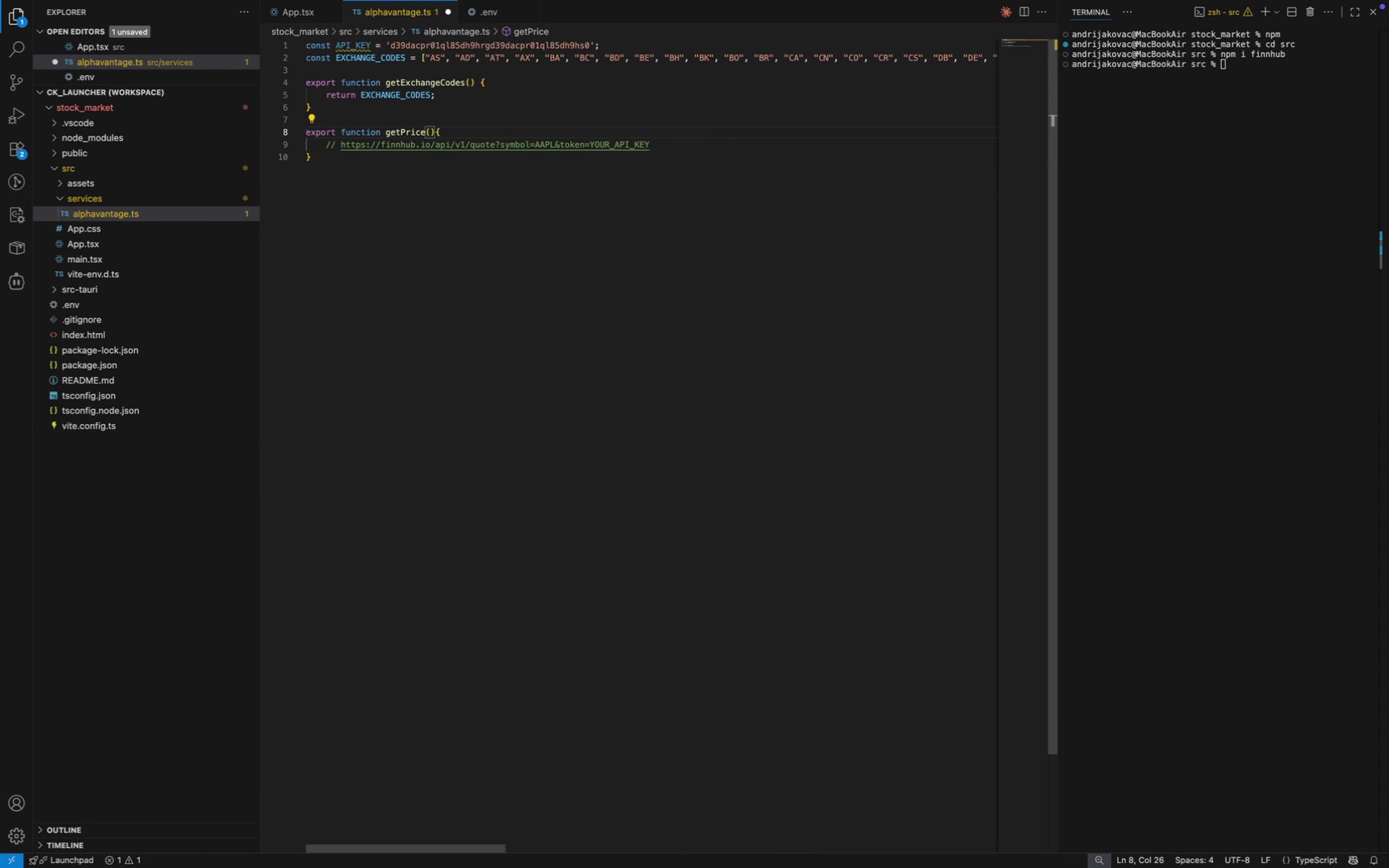 
type(sy)
 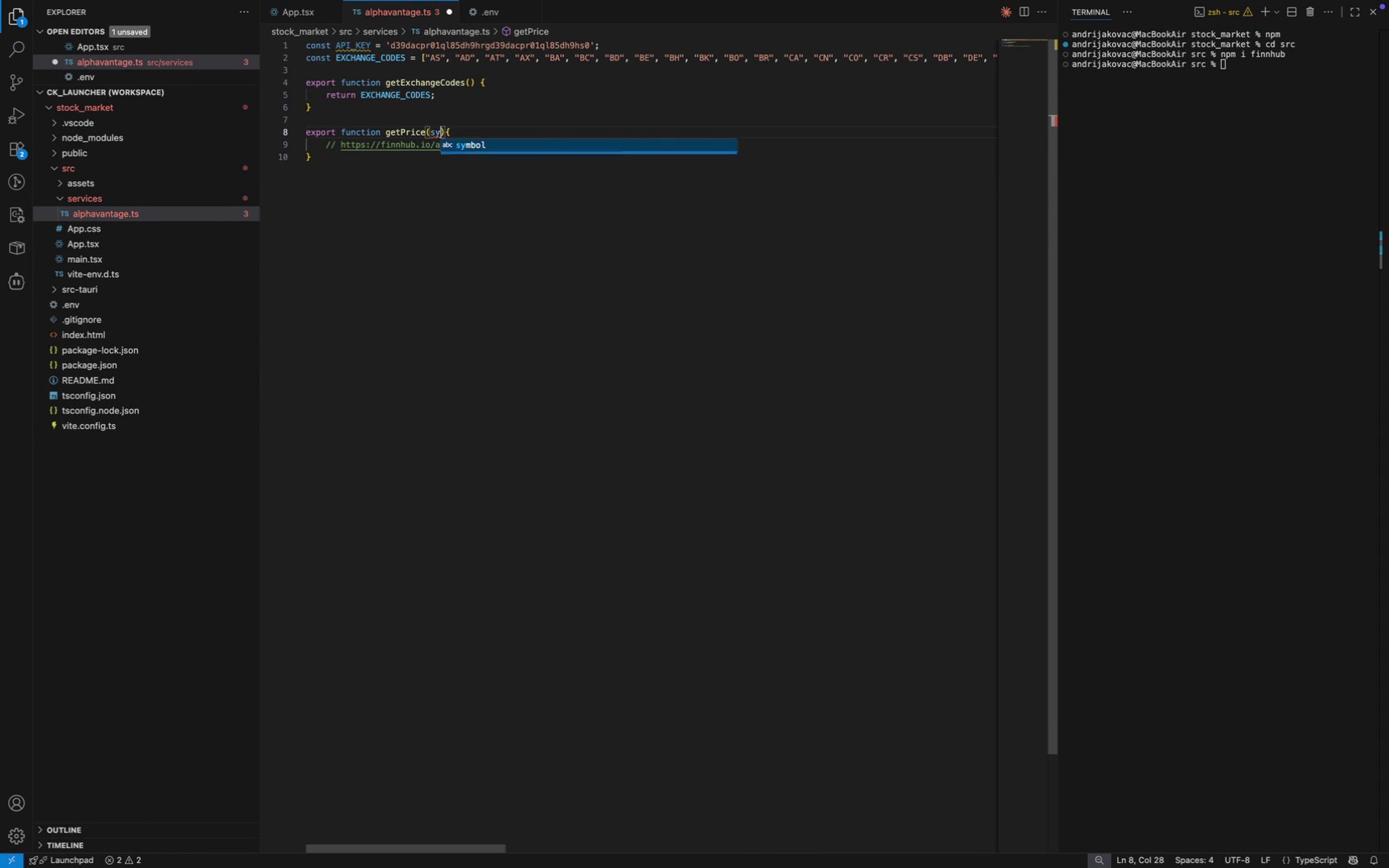 
key(Enter)
 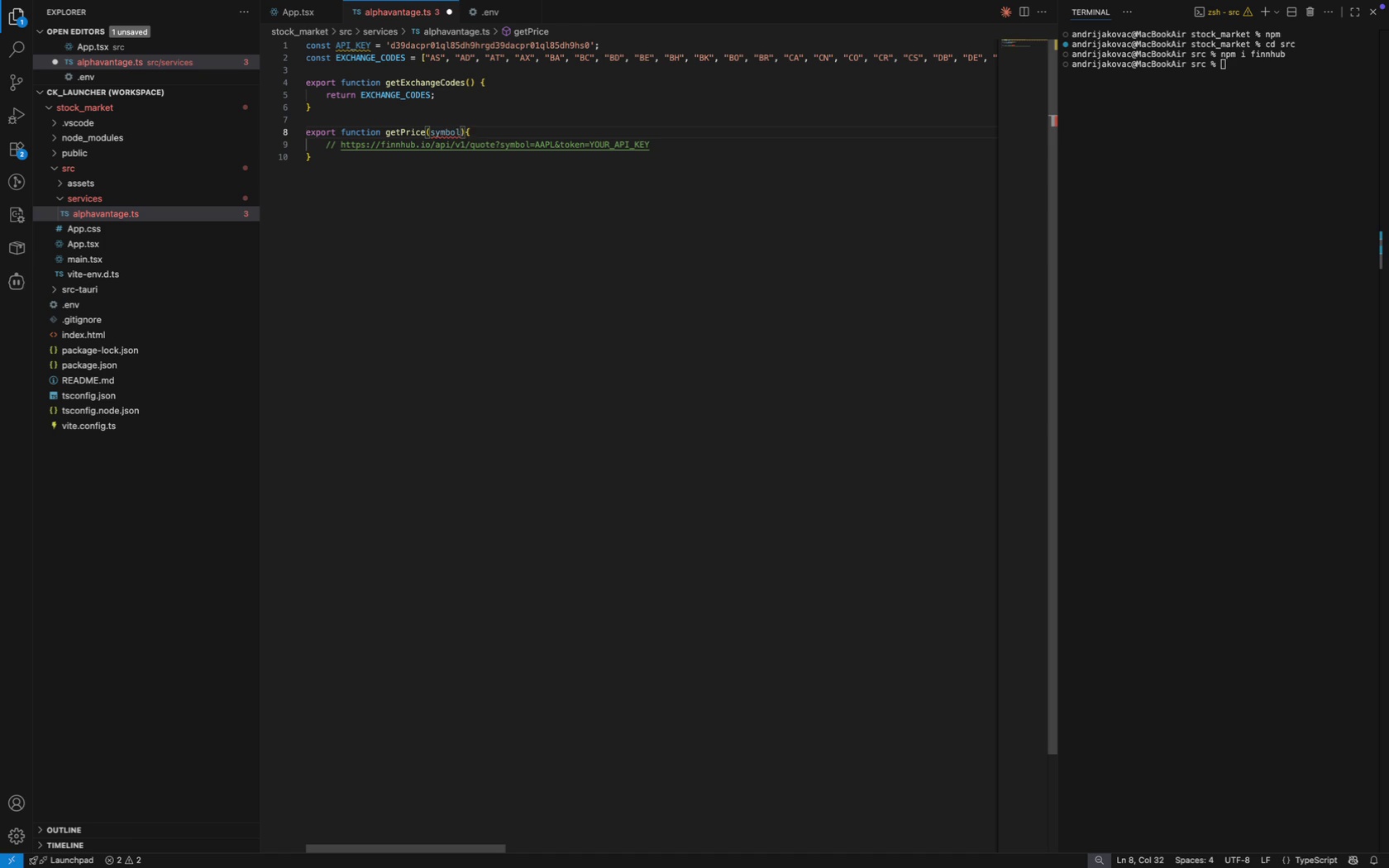 
type(: )
key(Backspace)
key(Backspace)
key(Backspace)
key(Backspace)
key(Backspace)
key(Backspace)
key(Backspace)
key(Backspace)
type(code: syrin)
key(Backspace)
key(Backspace)
key(Backspace)
key(Backspace)
type(trin)
 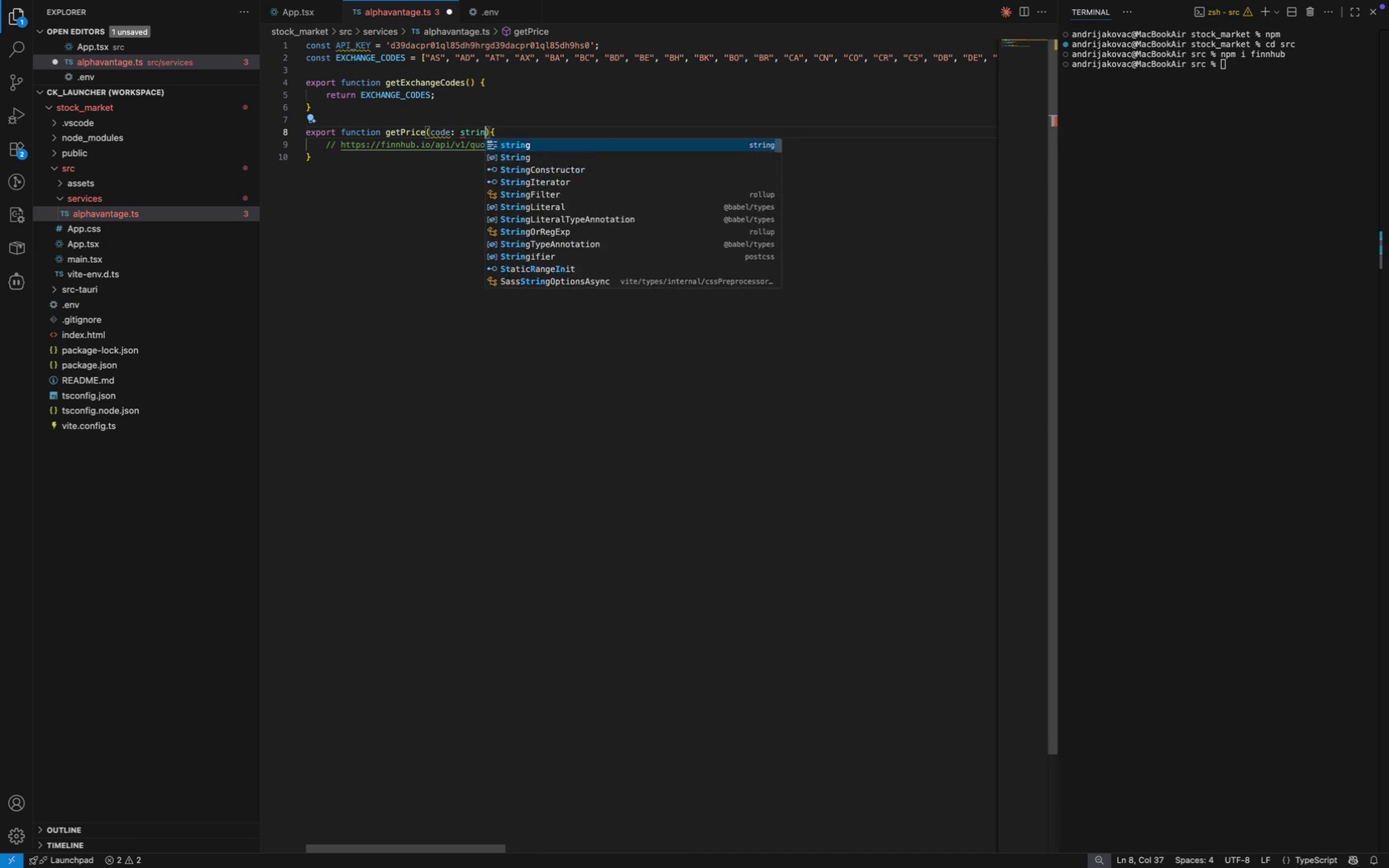 
key(Enter)
 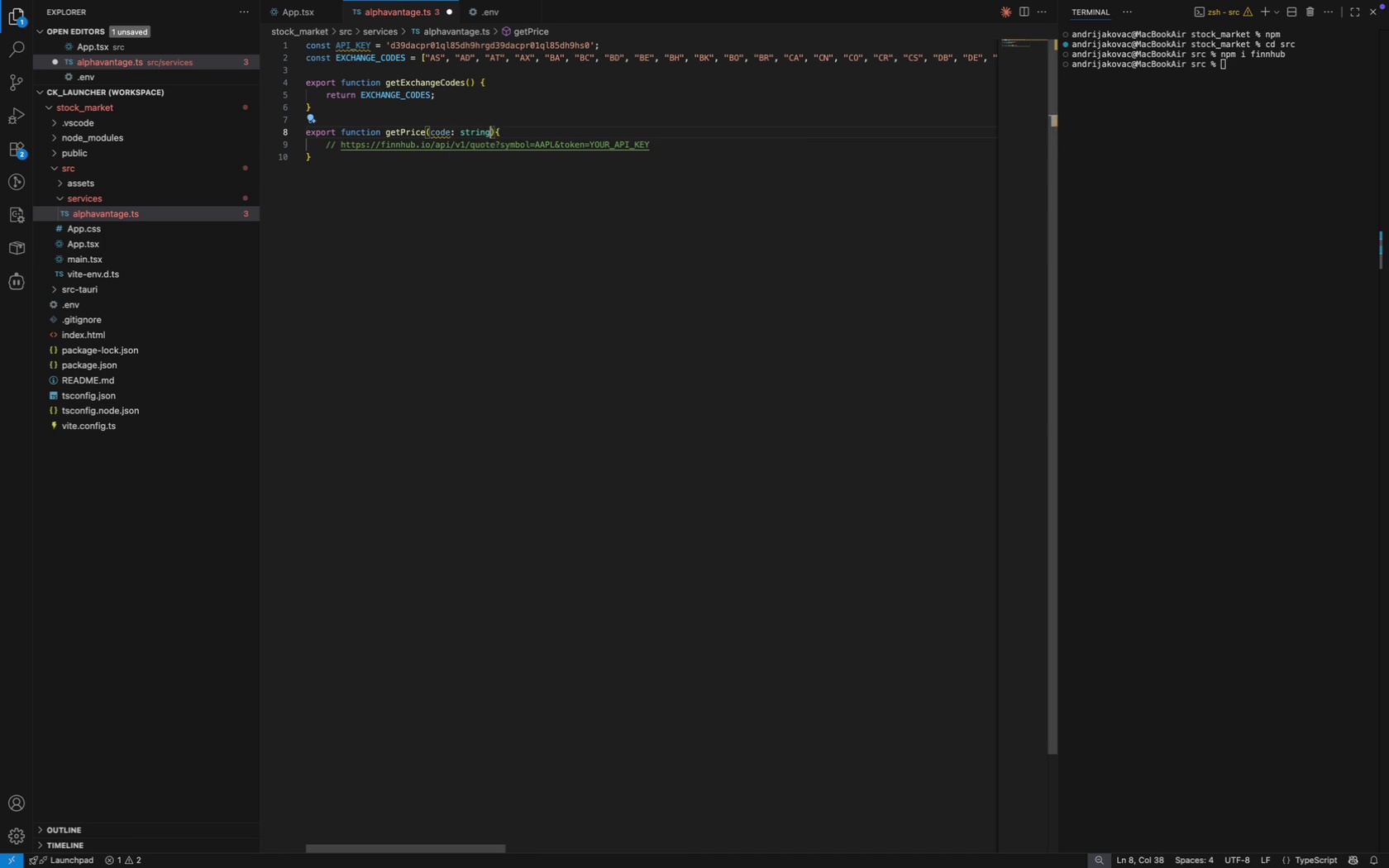 
key(ArrowDown)
 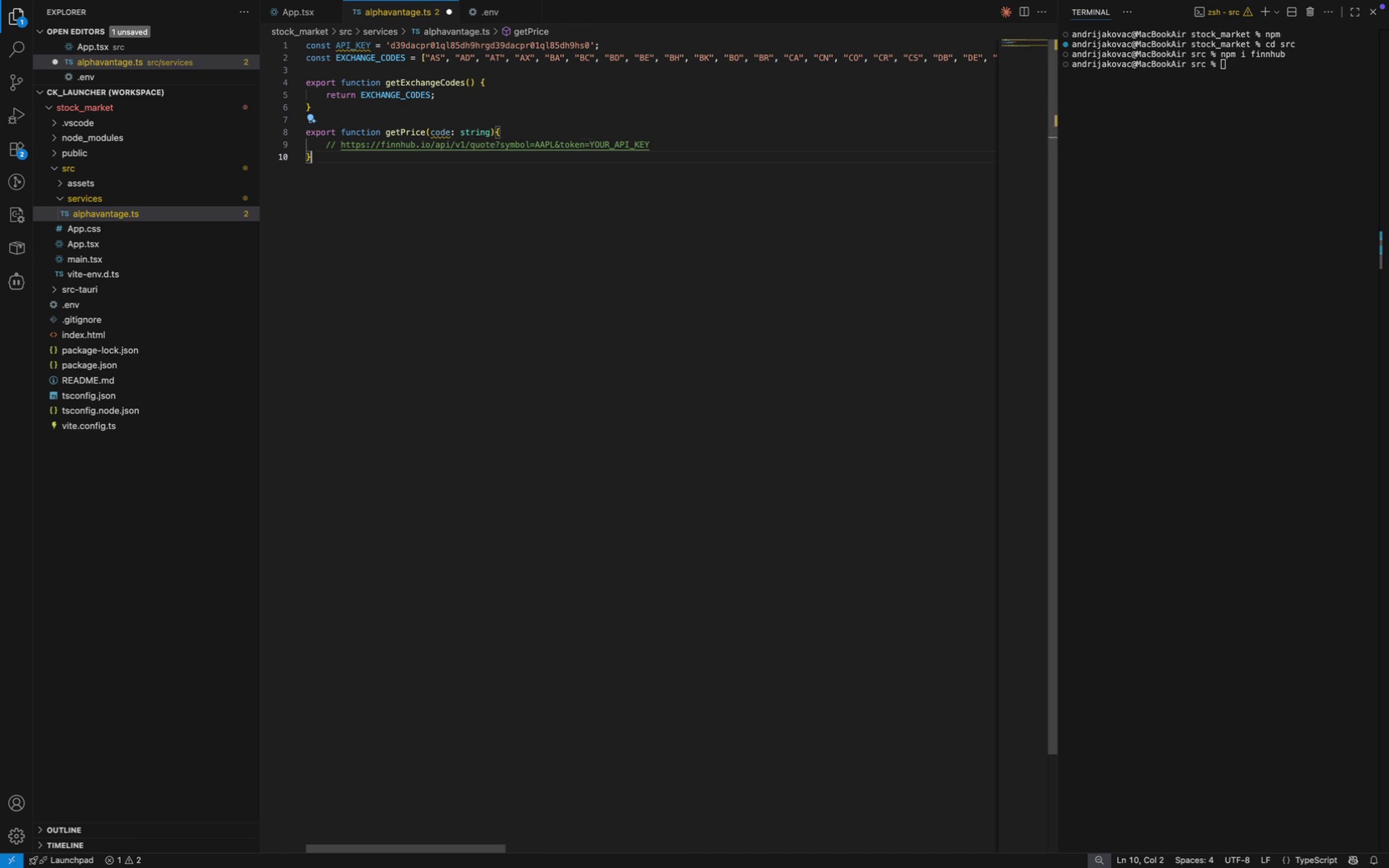 
key(ArrowDown)
 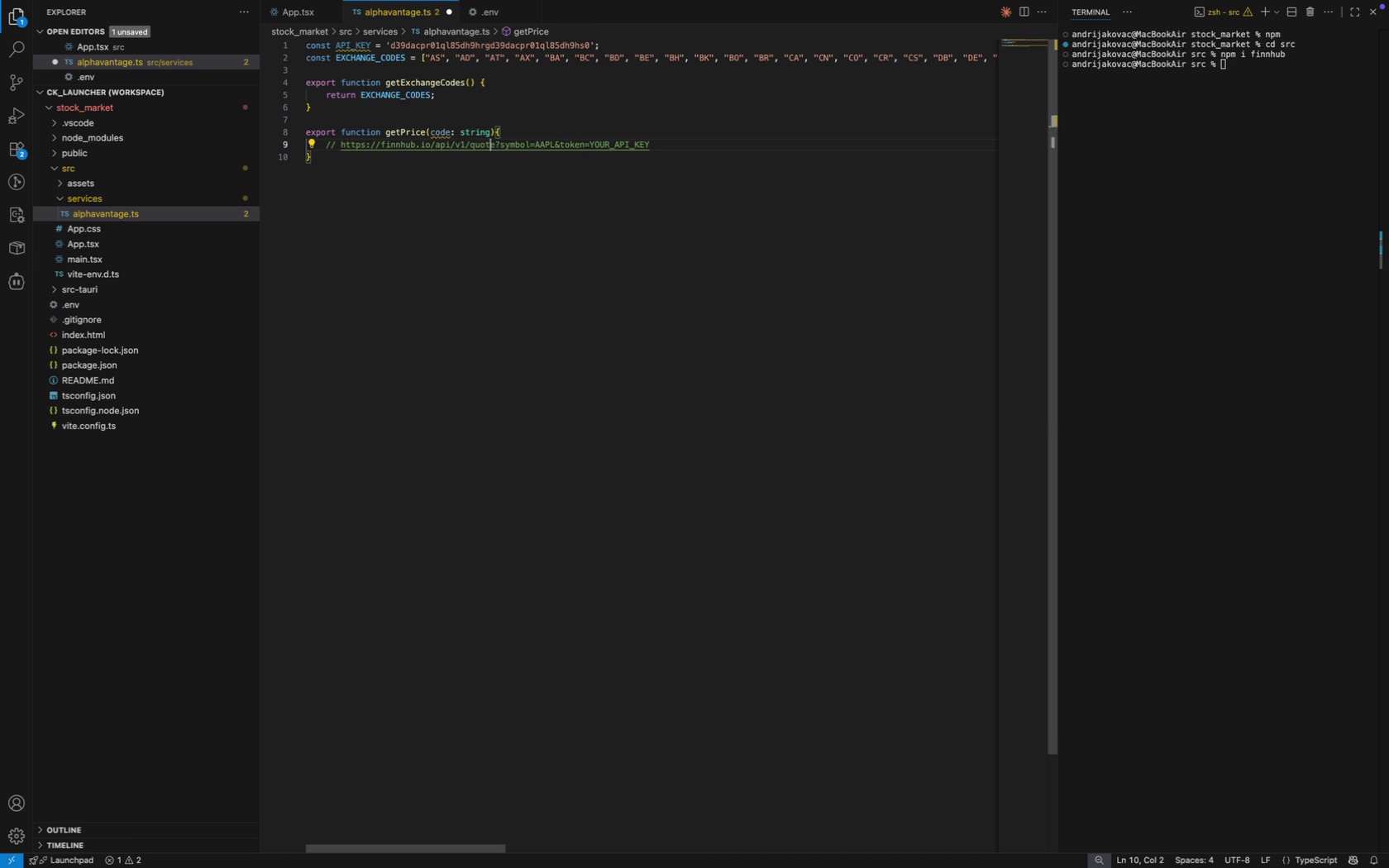 
key(ArrowUp)
 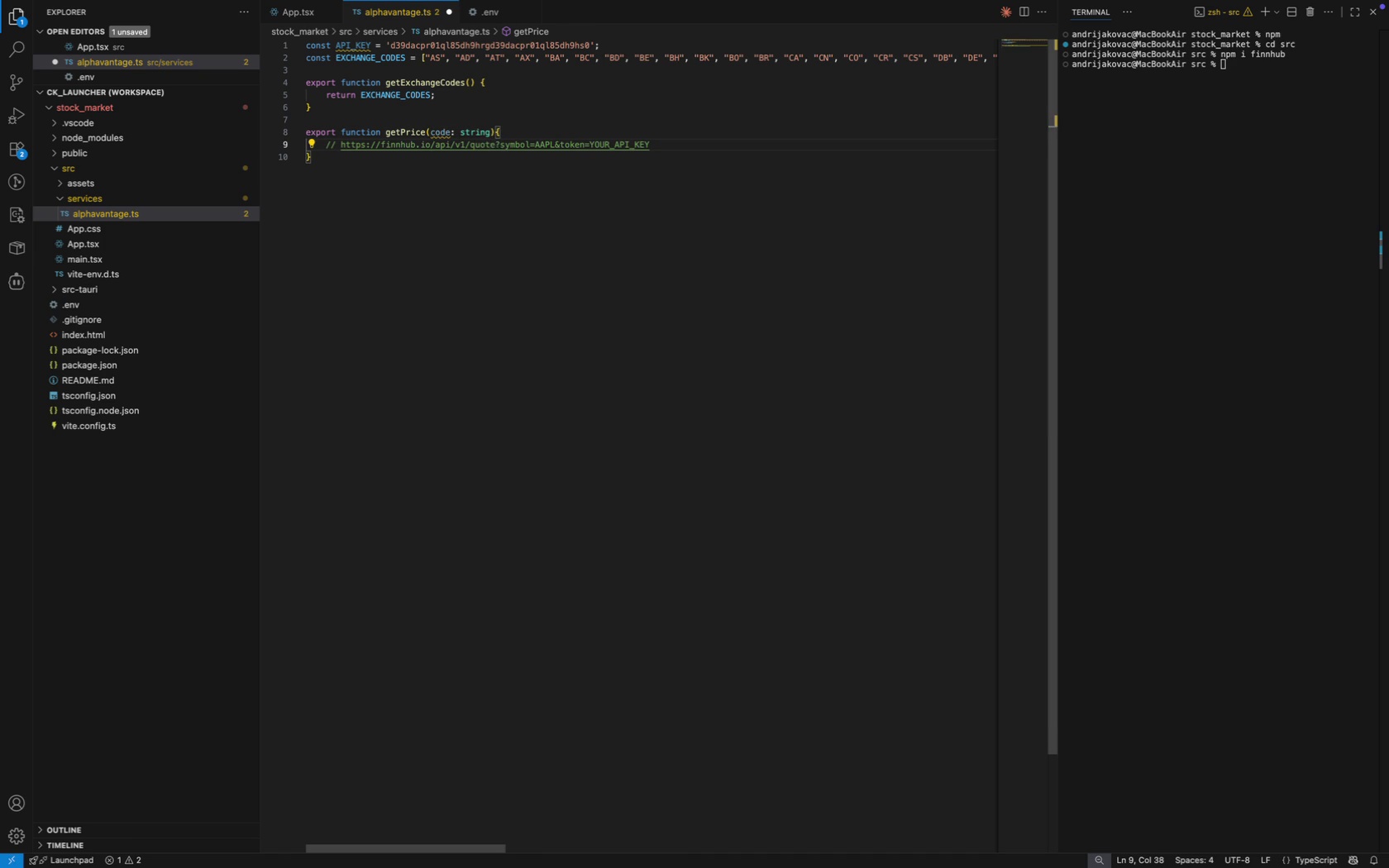 
key(ArrowRight)
 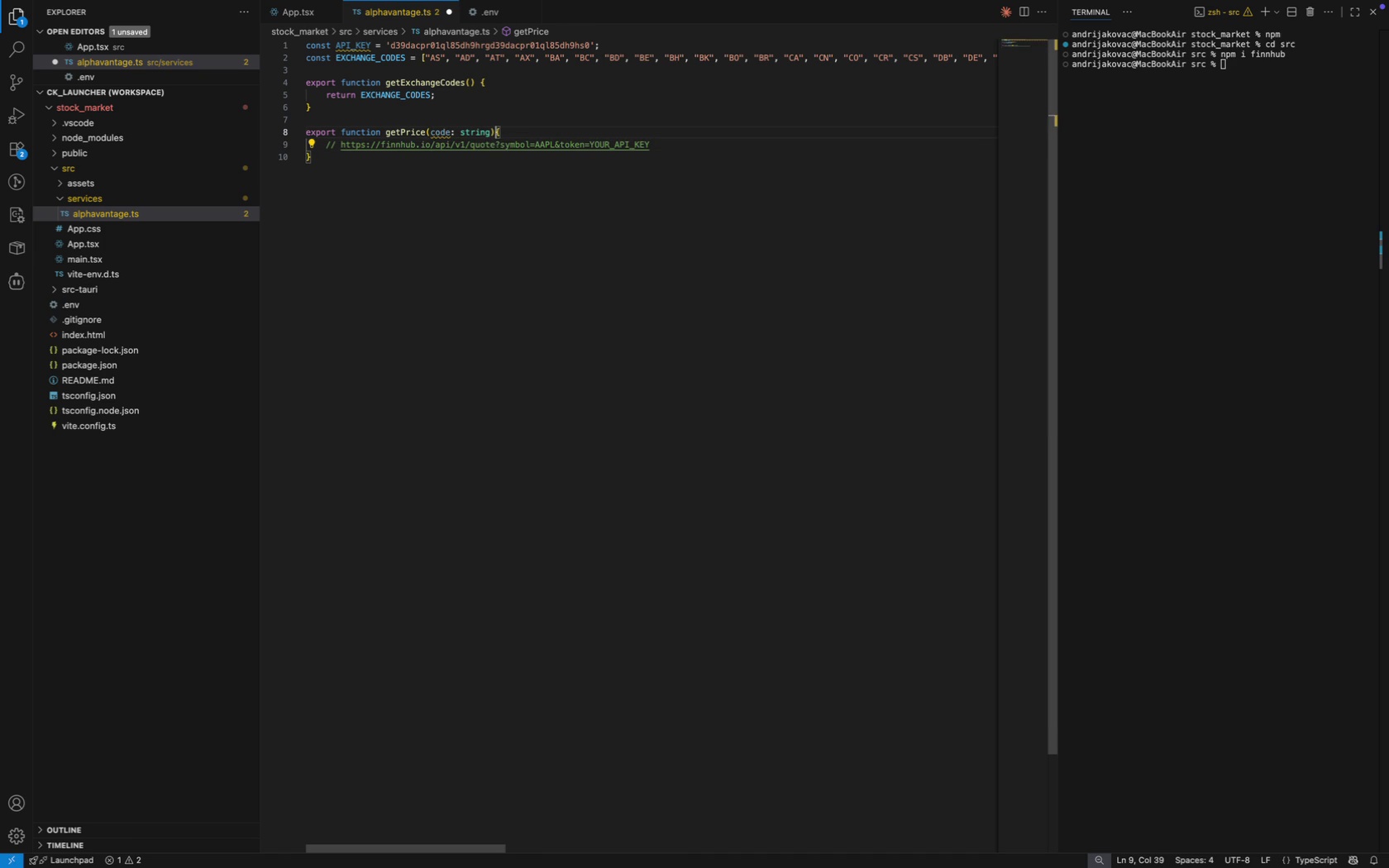 
key(ArrowUp)
 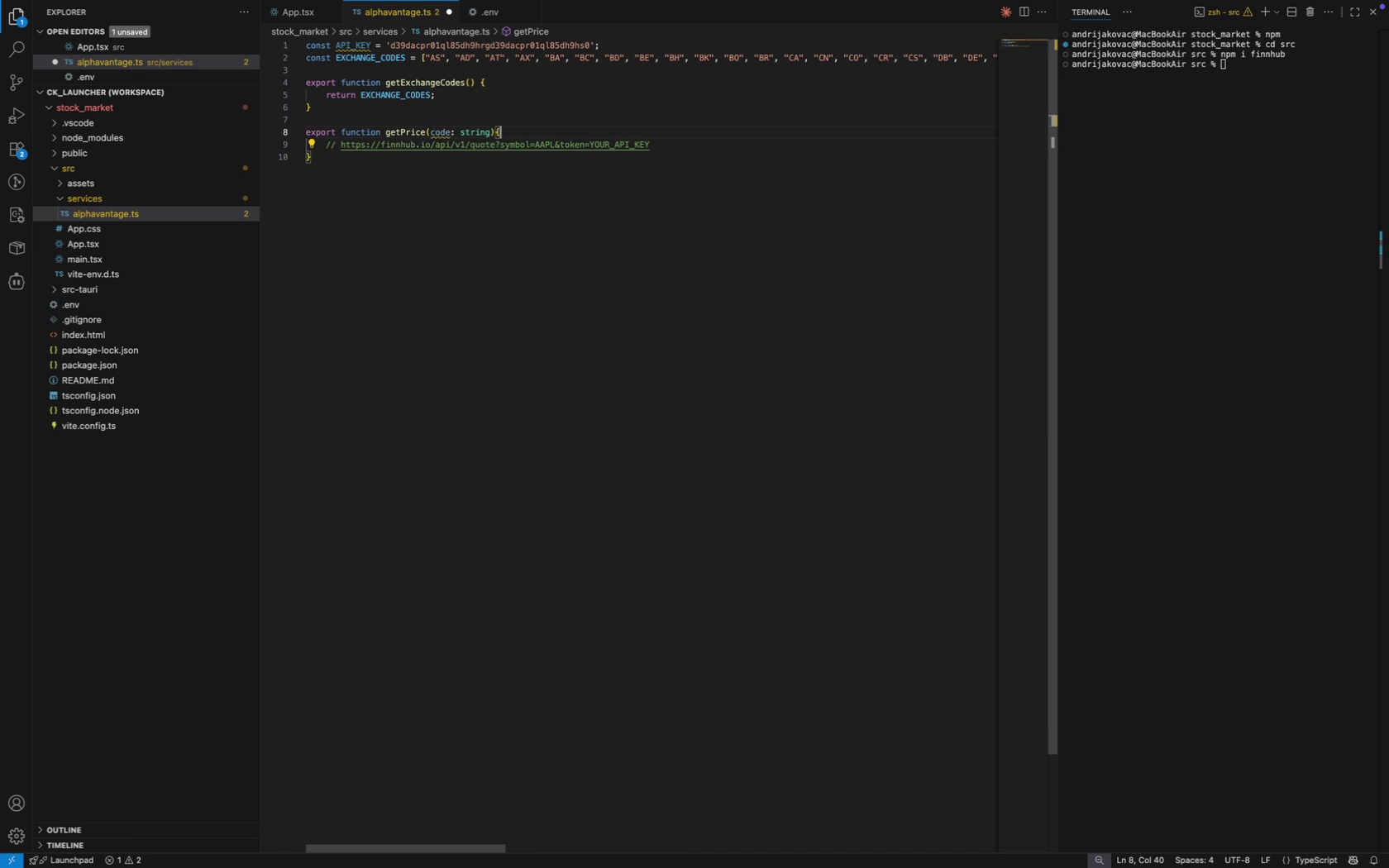 
key(ArrowRight)
 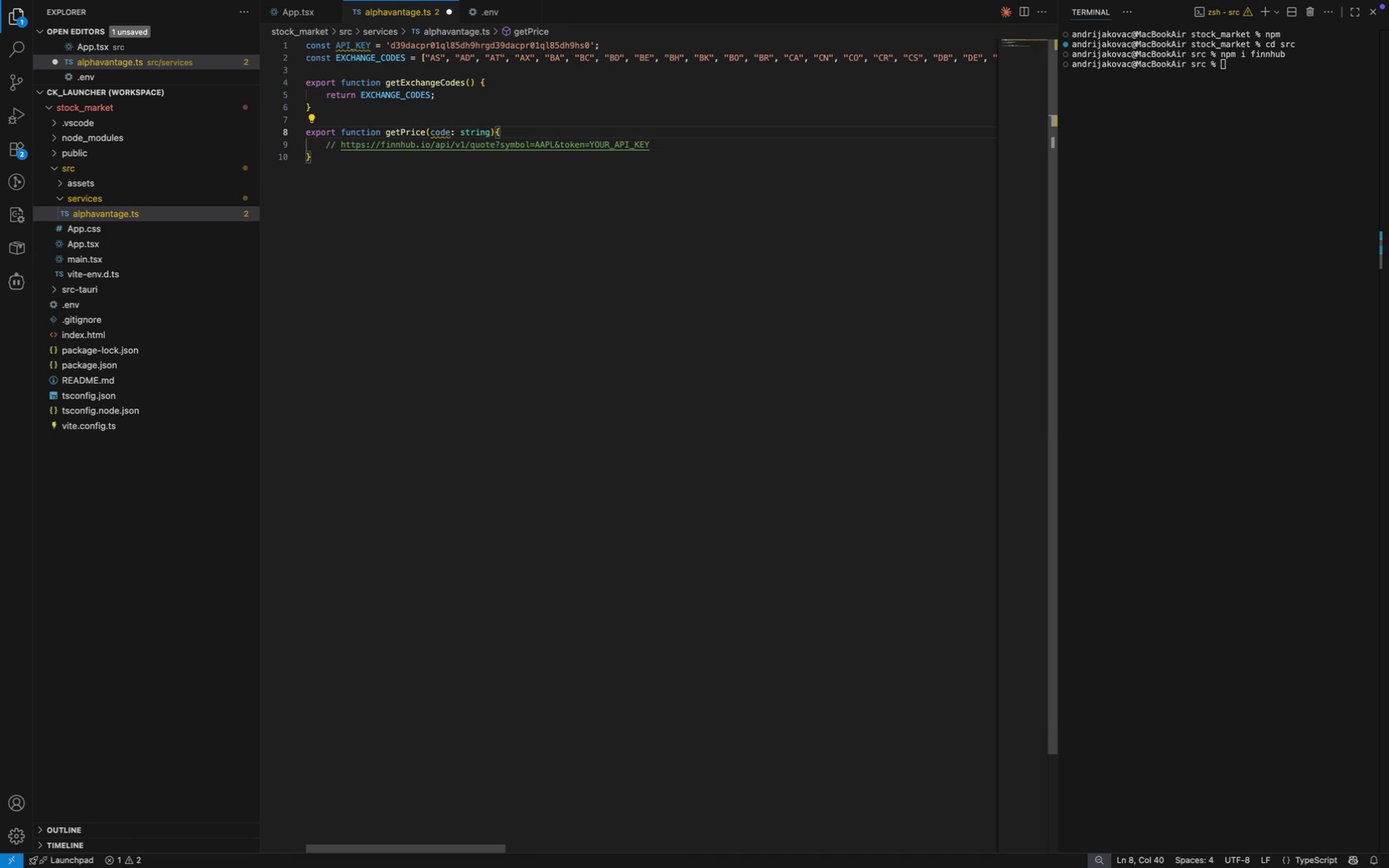 
key(Enter)
 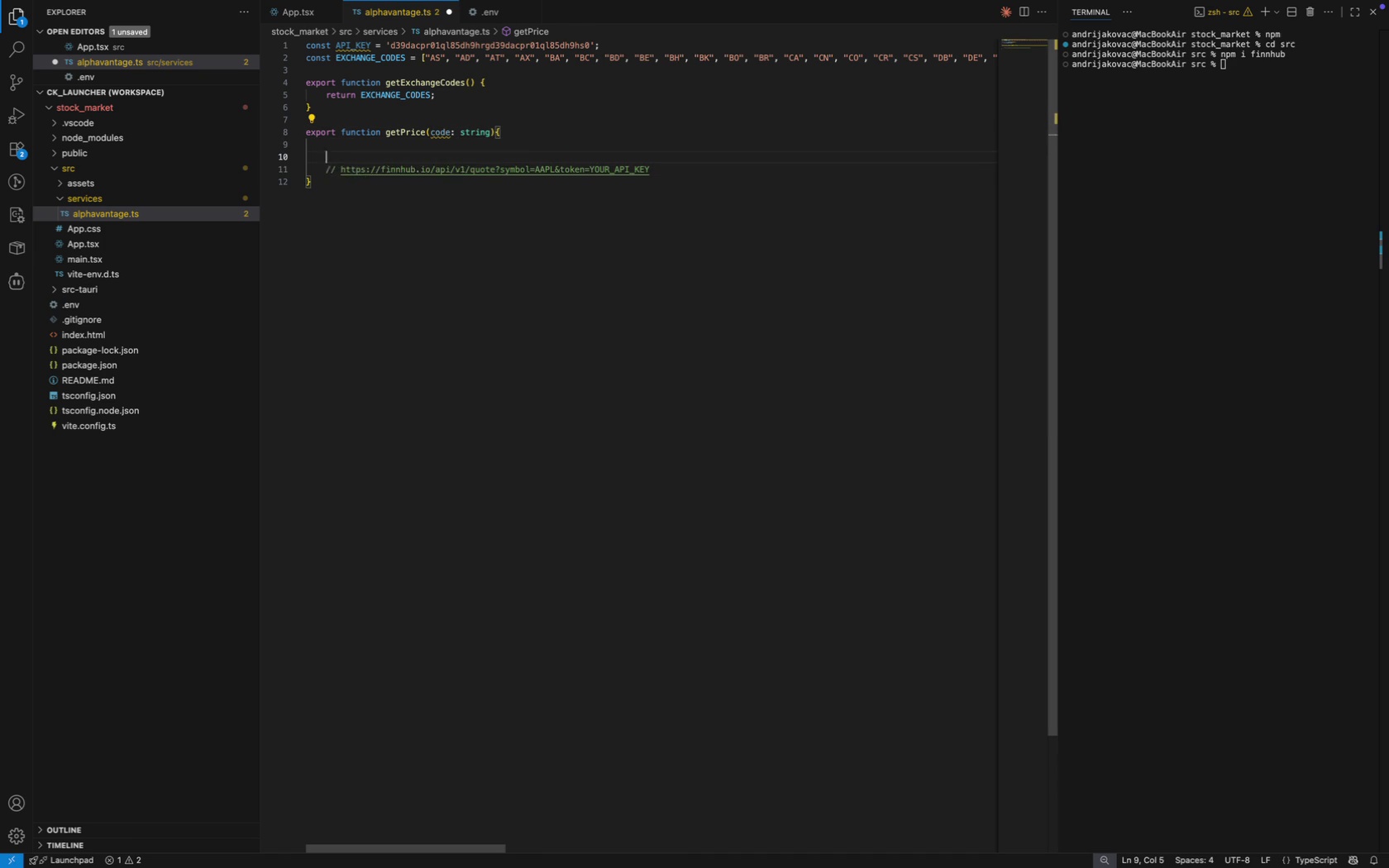 
key(Enter)
 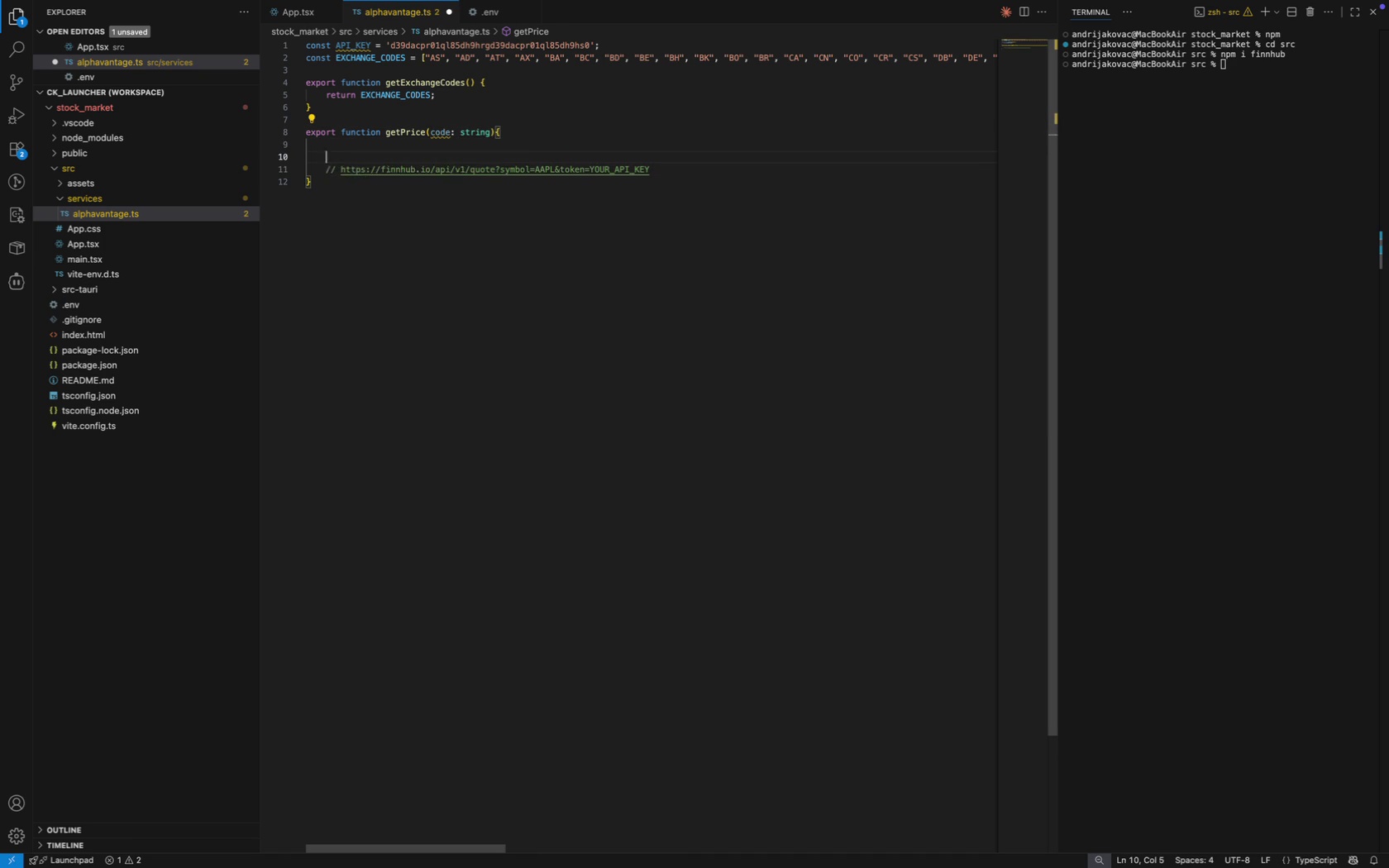 
key(ArrowUp)
 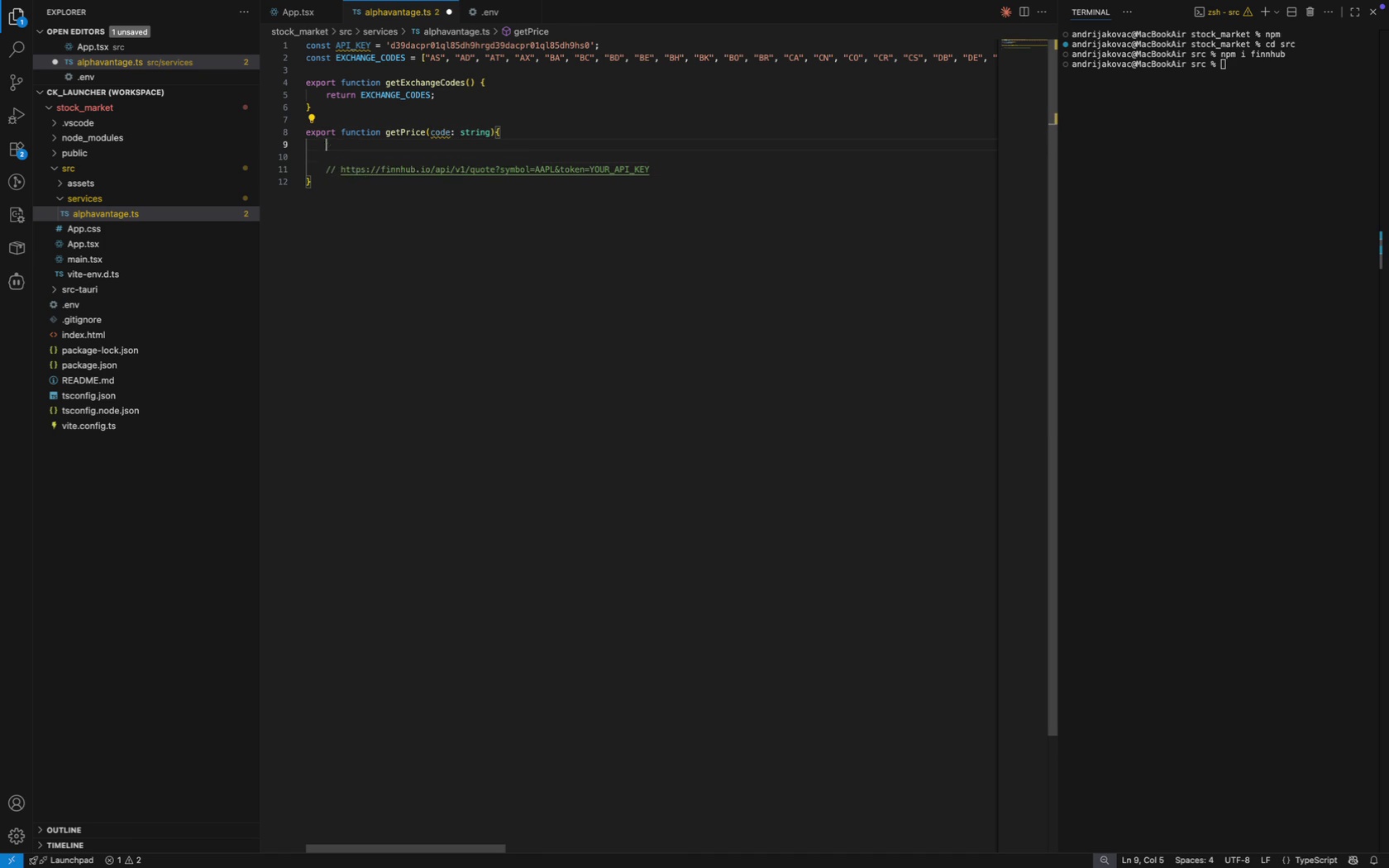 
key(Tab)
type(const res = fet)
 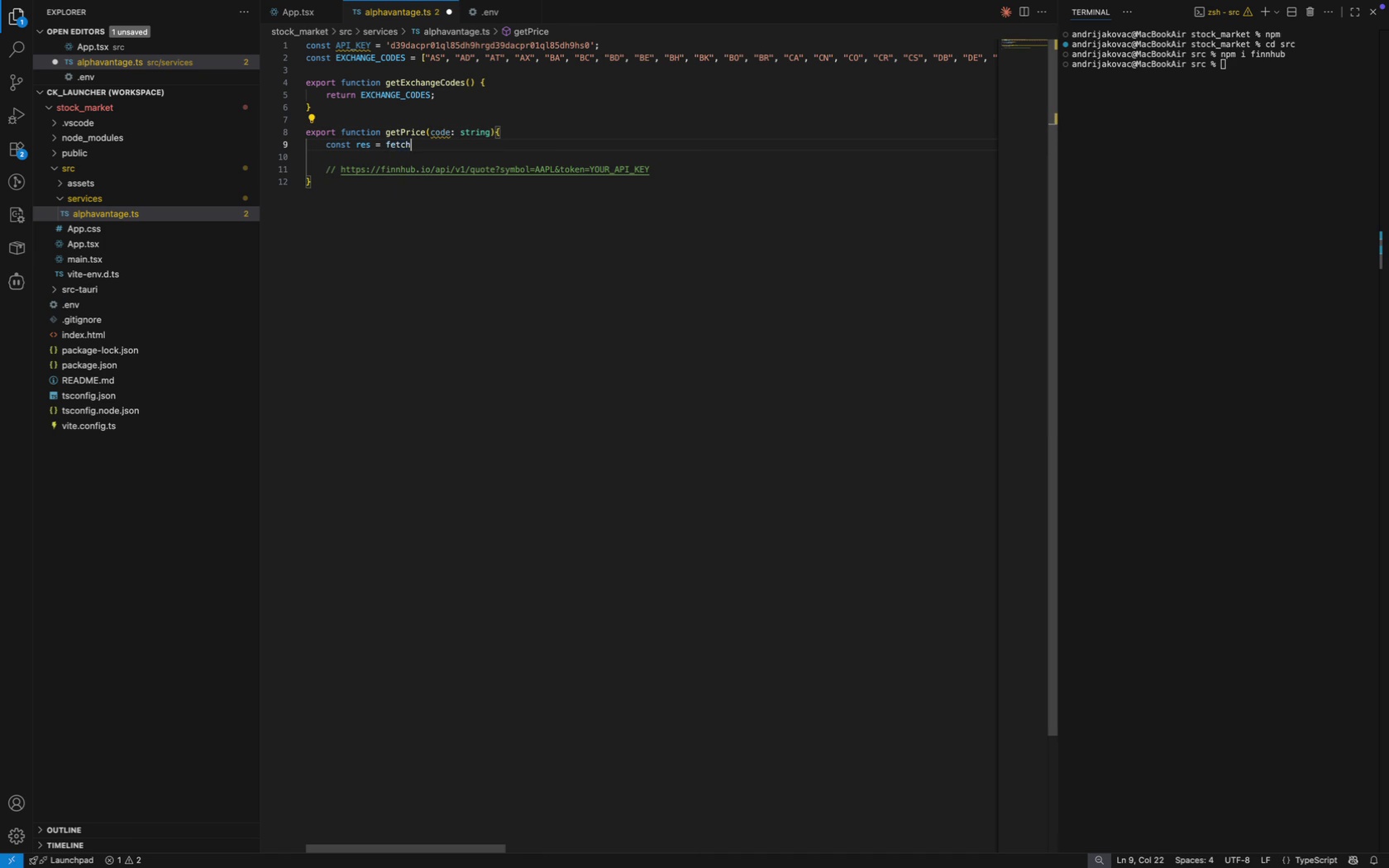 
key(Enter)
 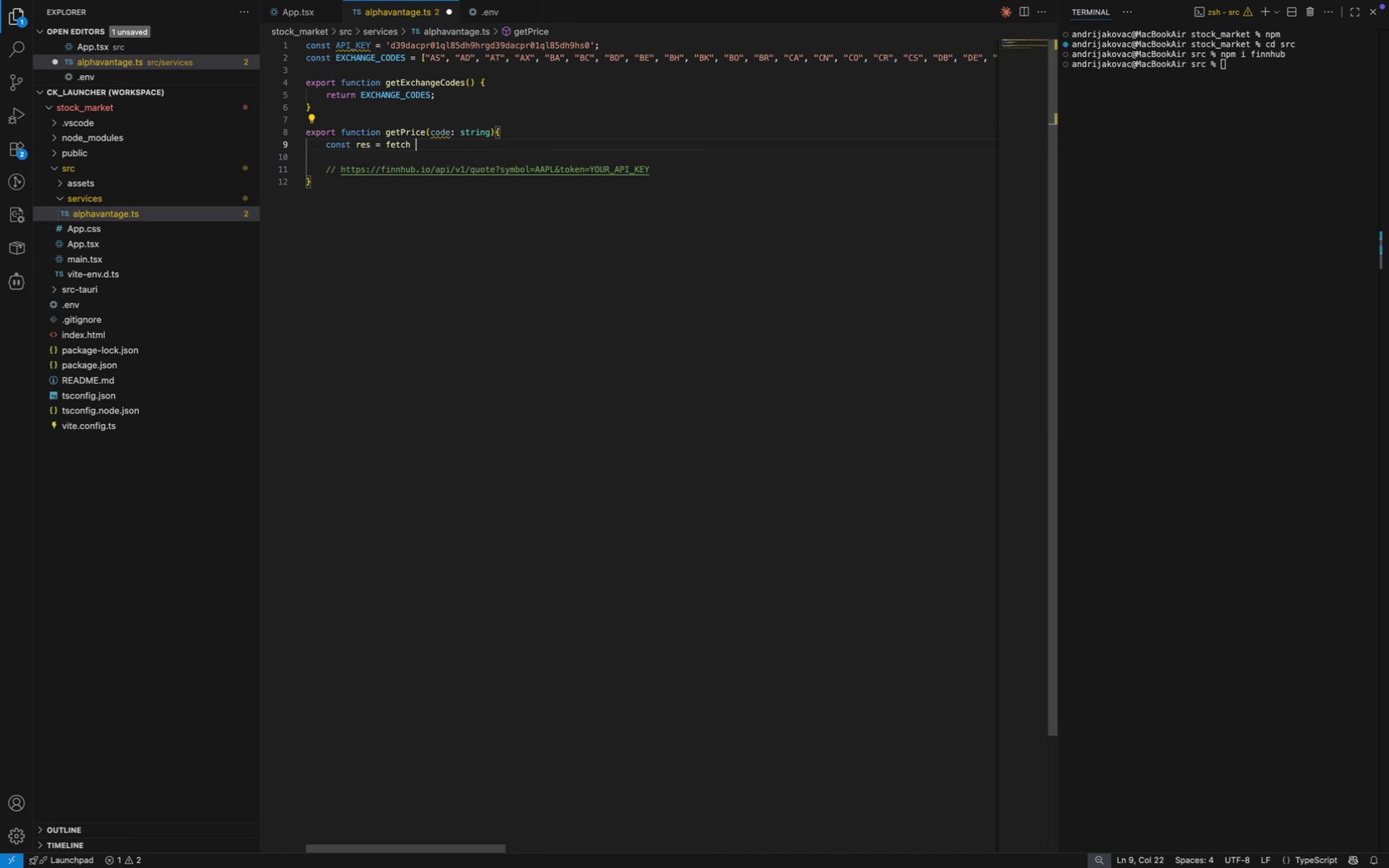 
key(Space)